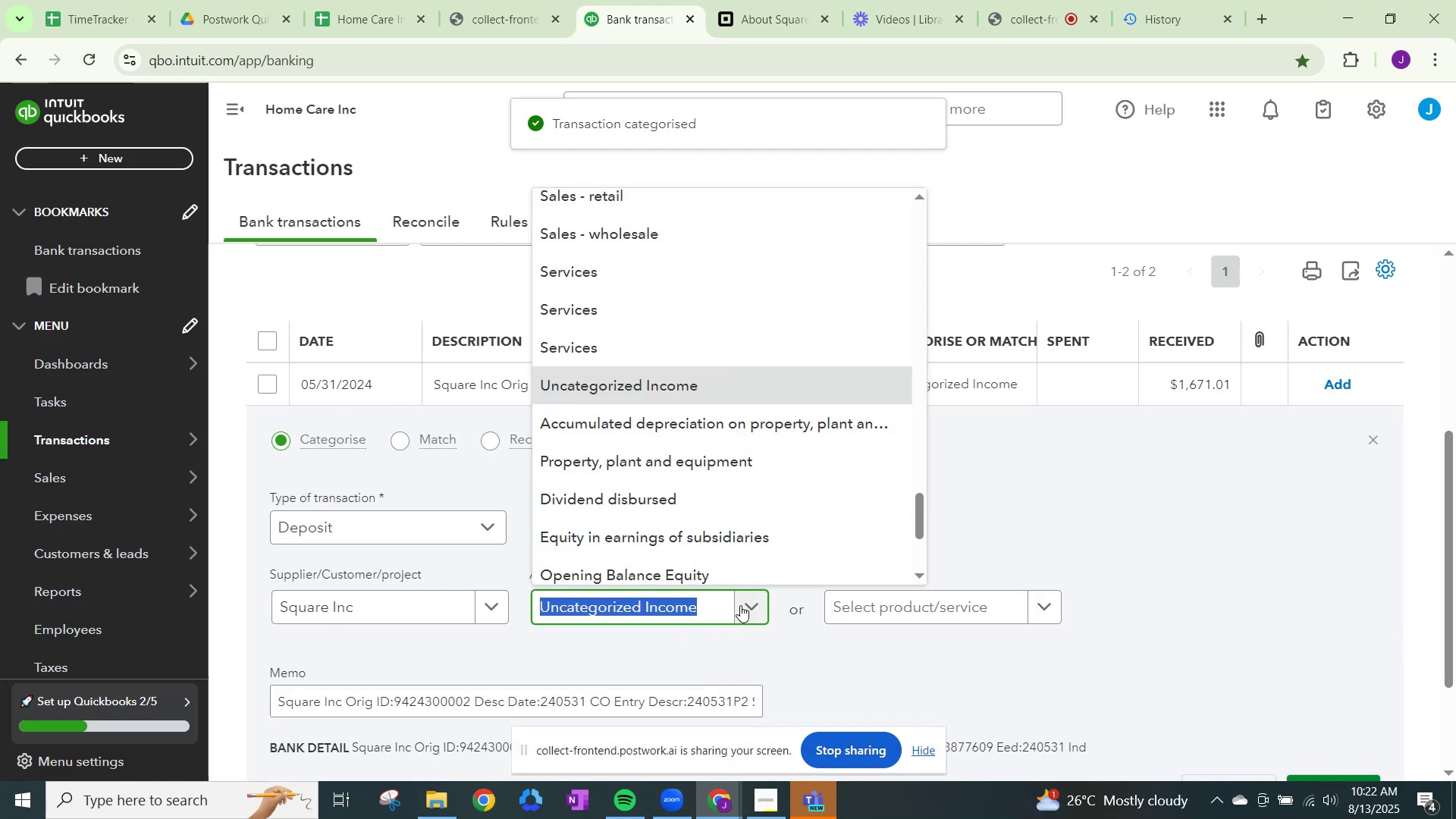 
key(Control+ControlLeft)
 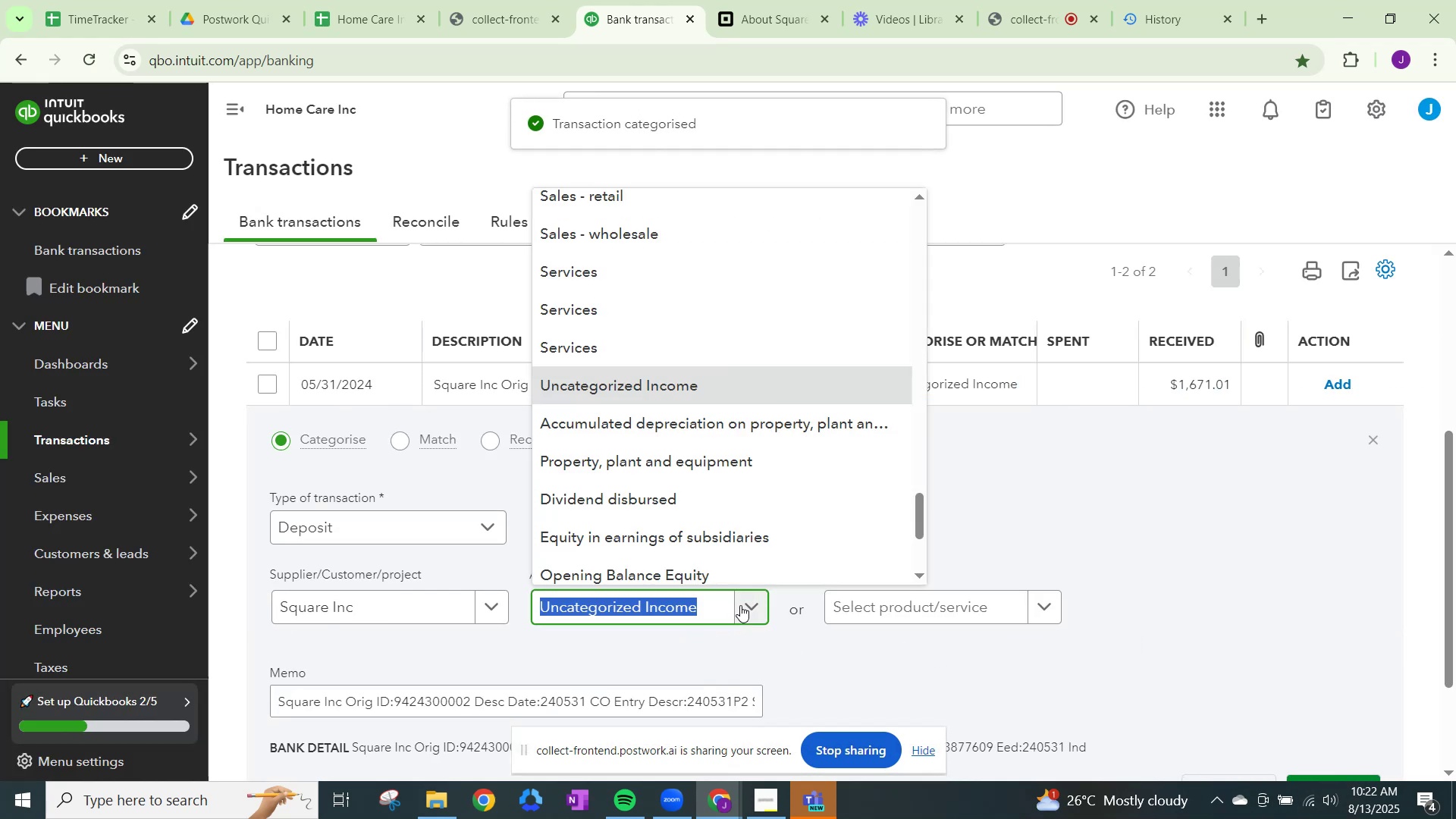 
key(Control+V)
 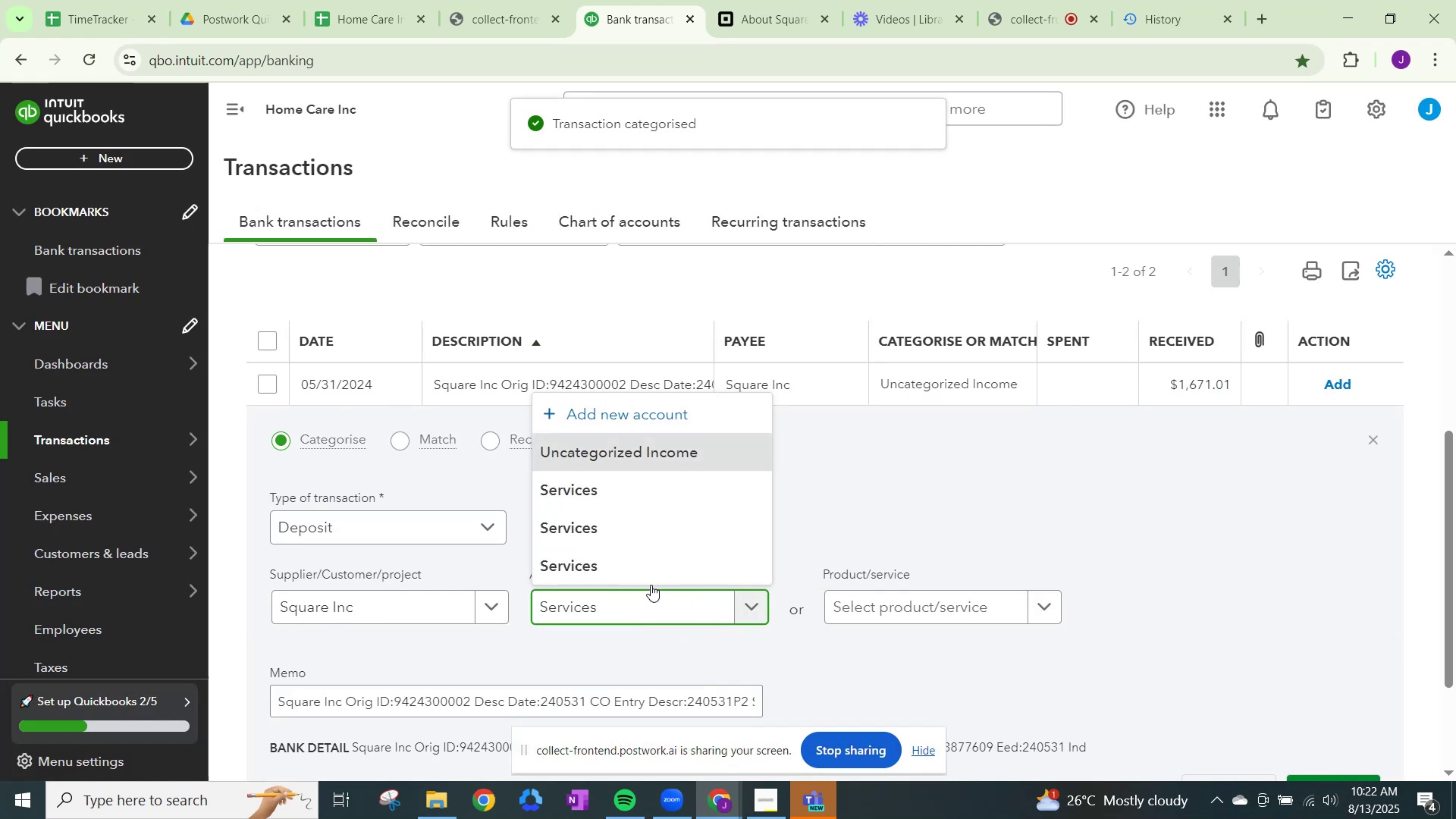 
left_click([642, 563])
 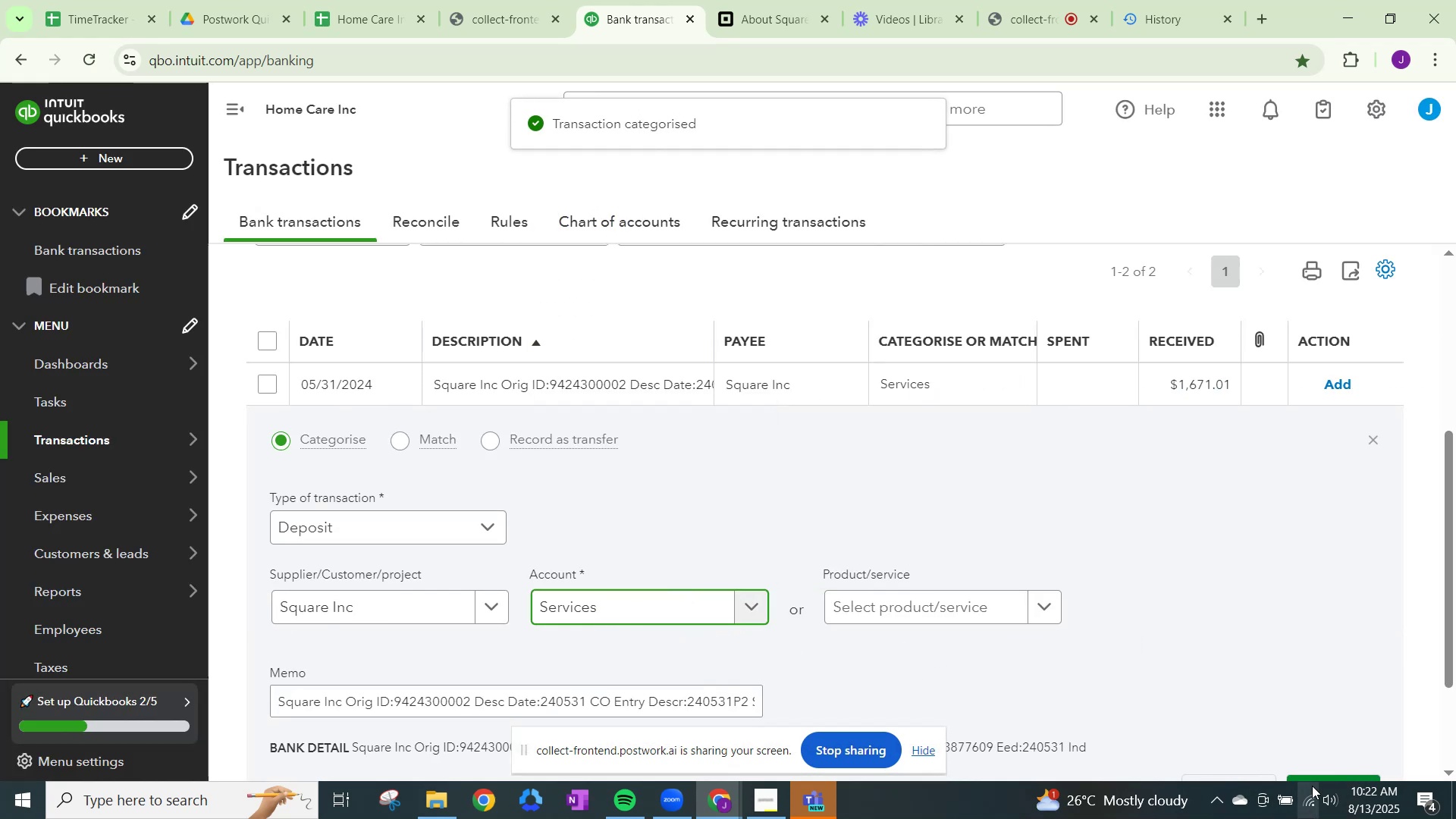 
left_click([1318, 775])
 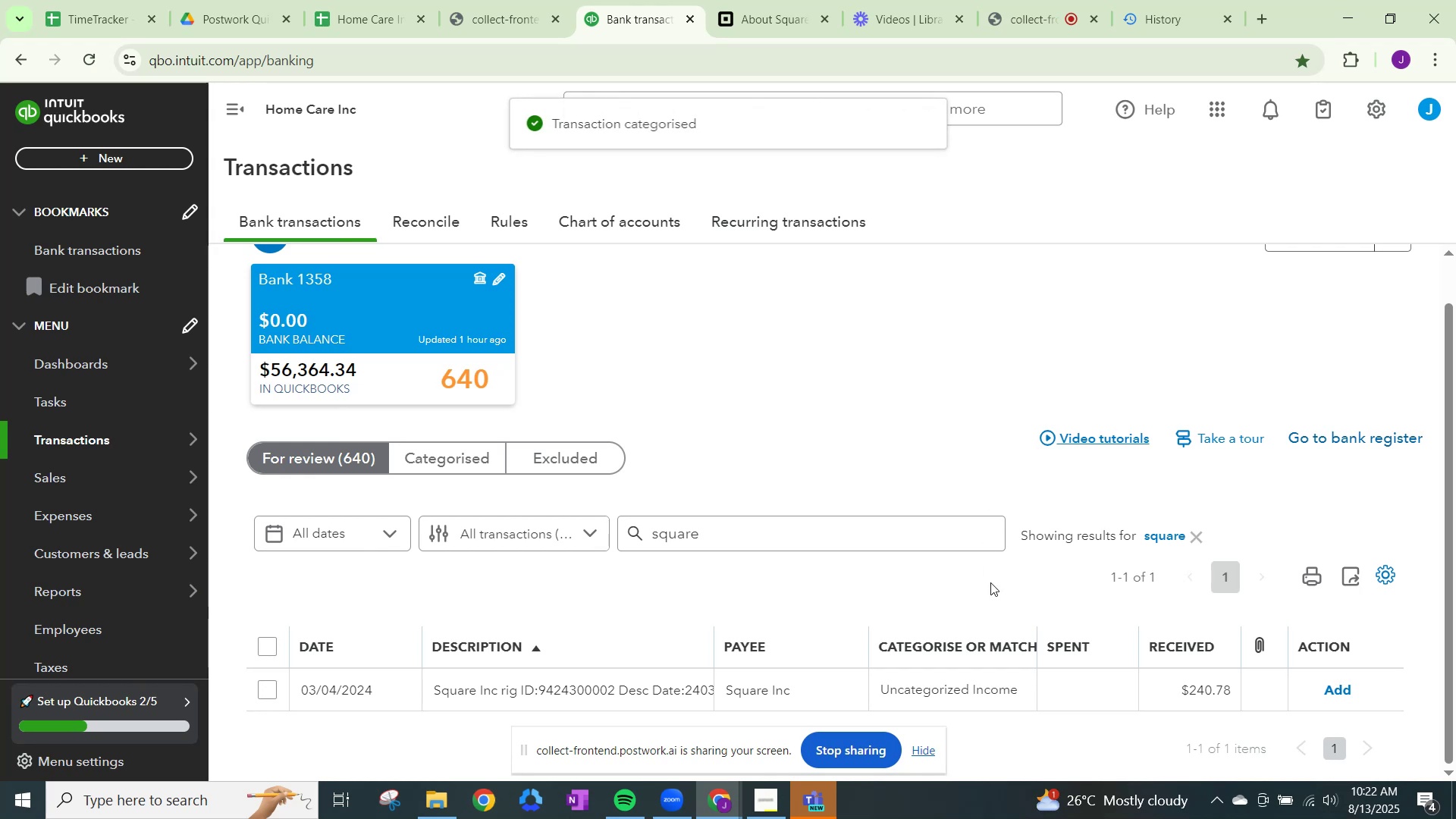 
left_click([1011, 682])
 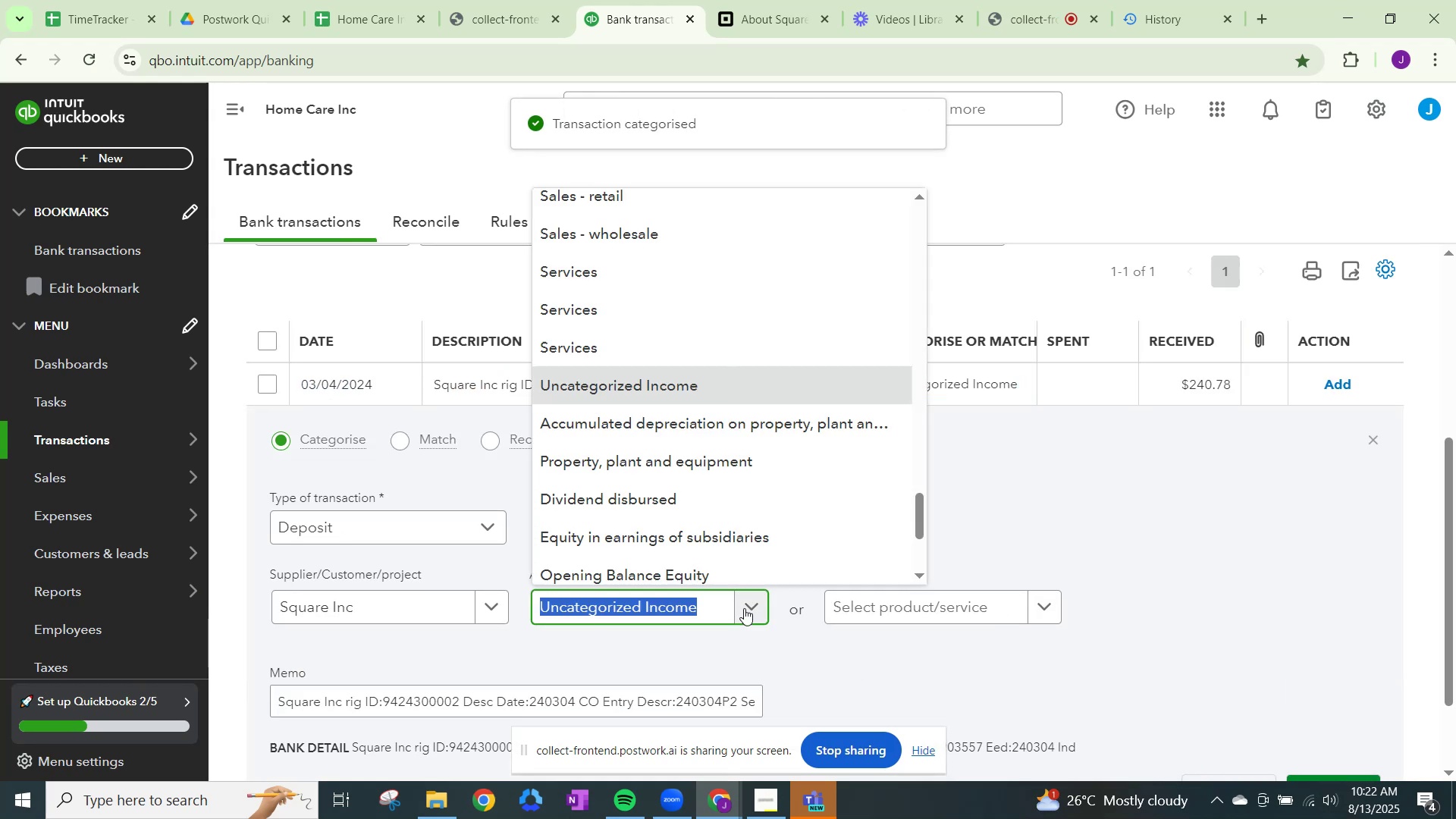 
key(Control+ControlLeft)
 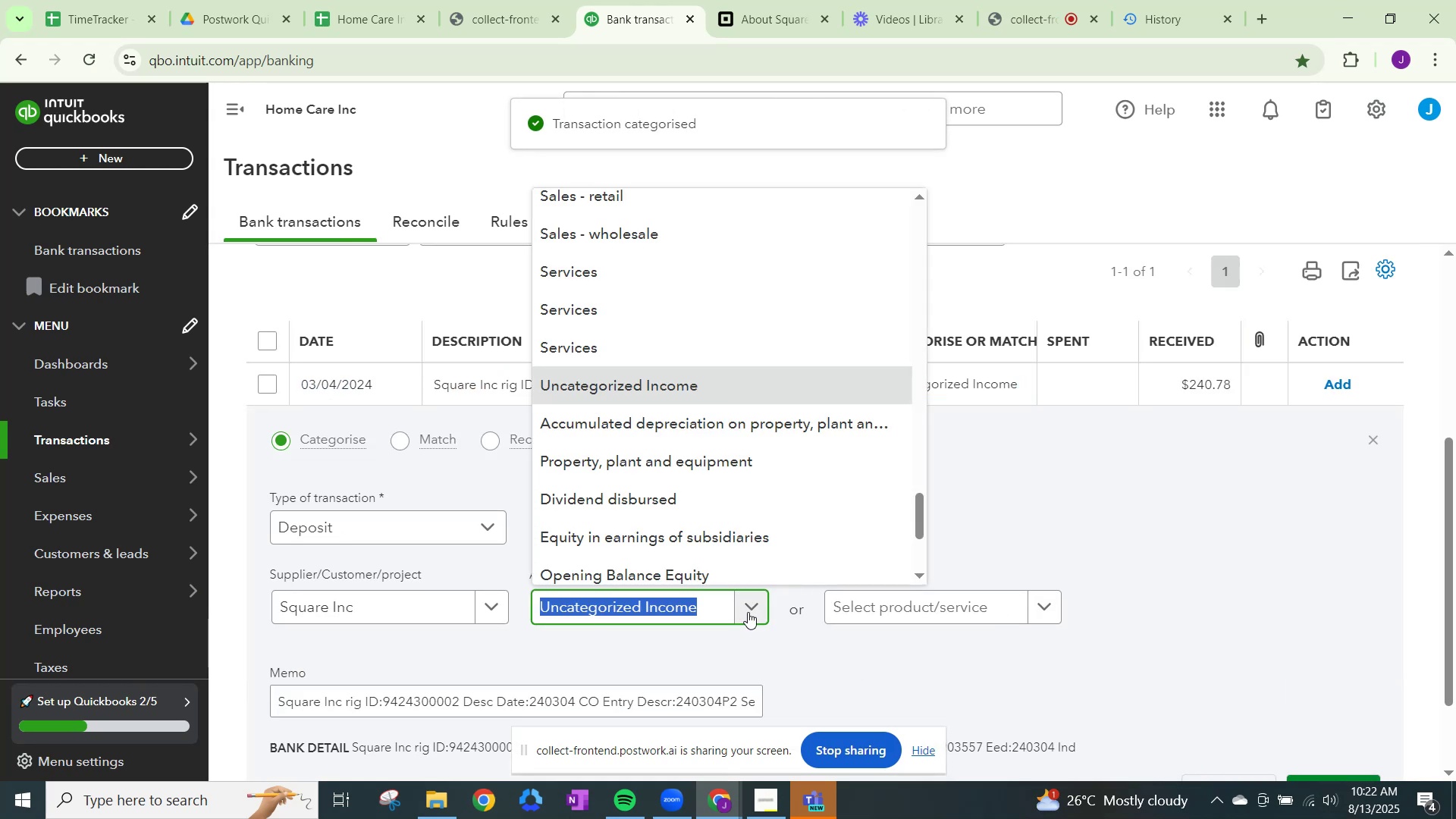 
key(Control+V)
 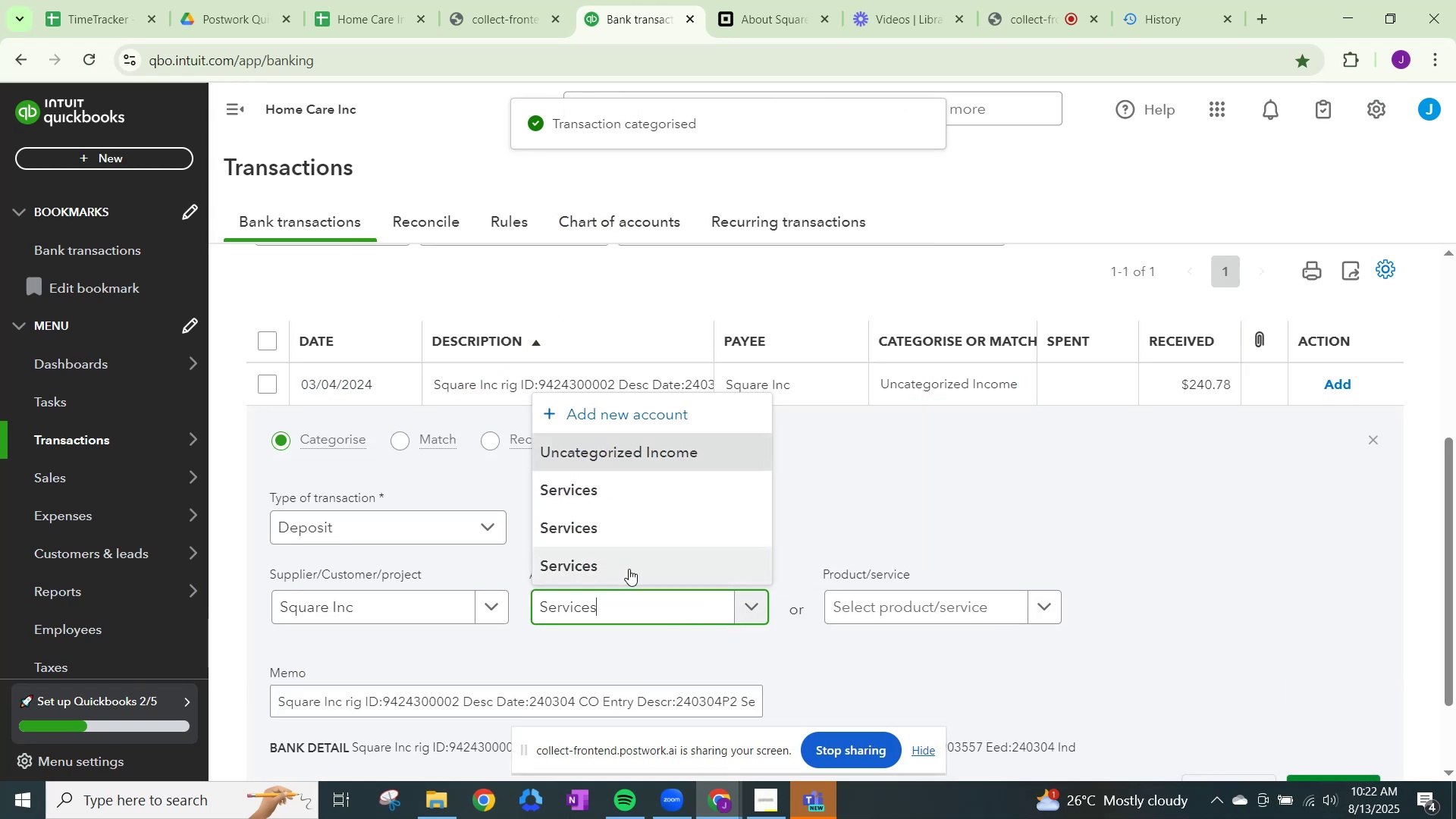 
left_click([629, 561])
 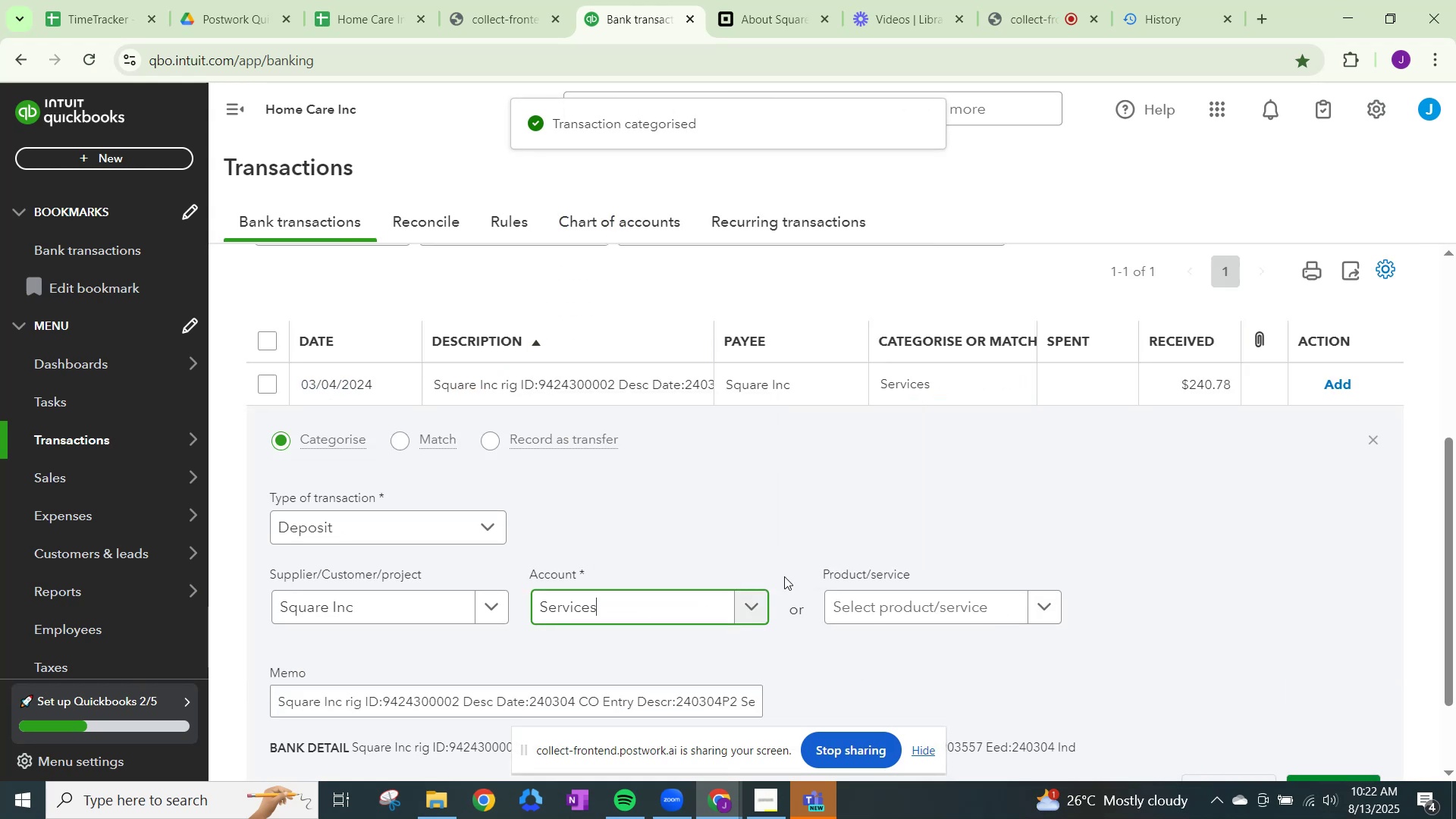 
scroll: coordinate [956, 623], scroll_direction: down, amount: 2.0
 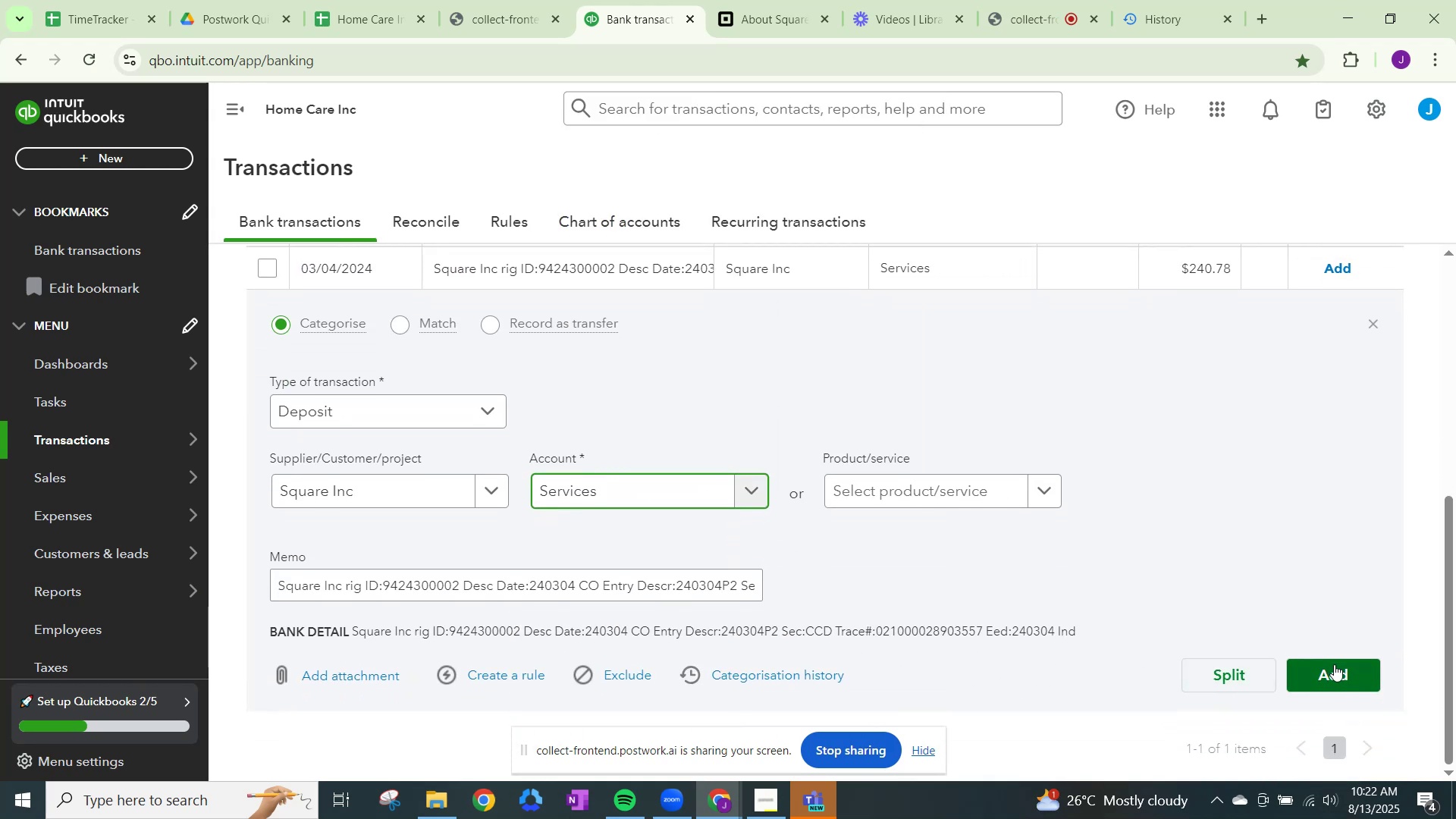 
left_click([1335, 665])
 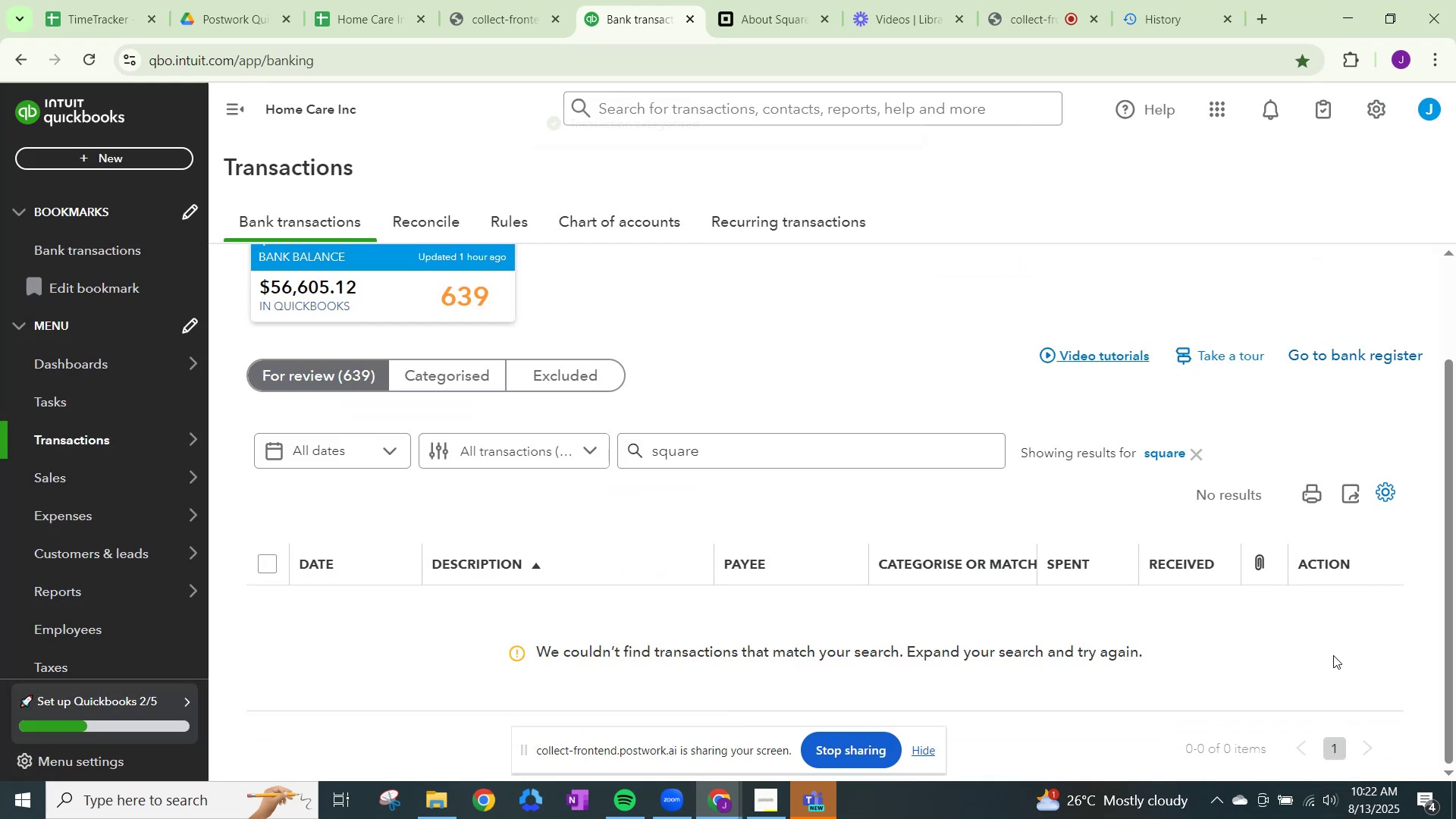 
scroll: coordinate [1222, 673], scroll_direction: down, amount: 3.0
 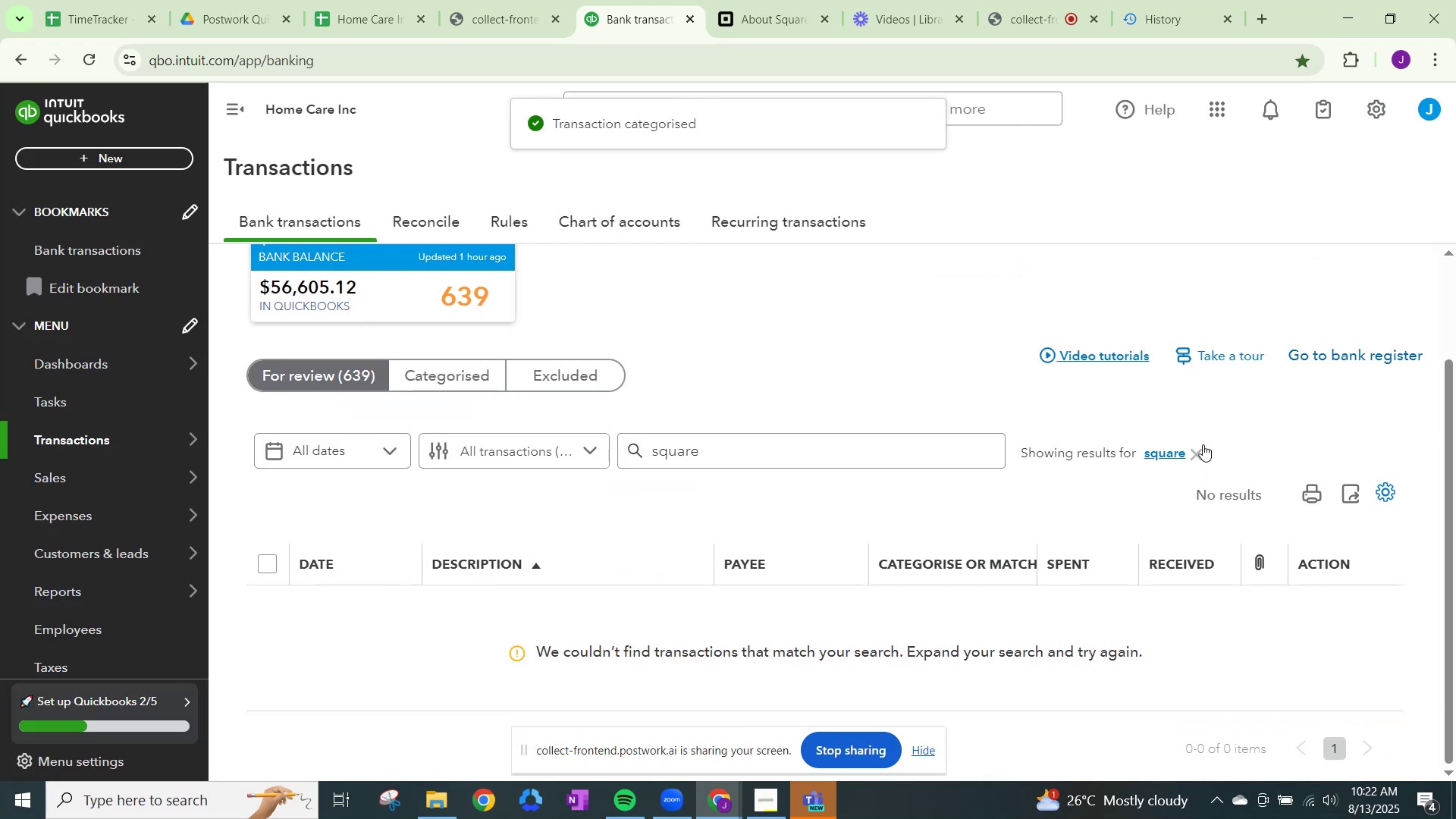 
left_click([1192, 450])
 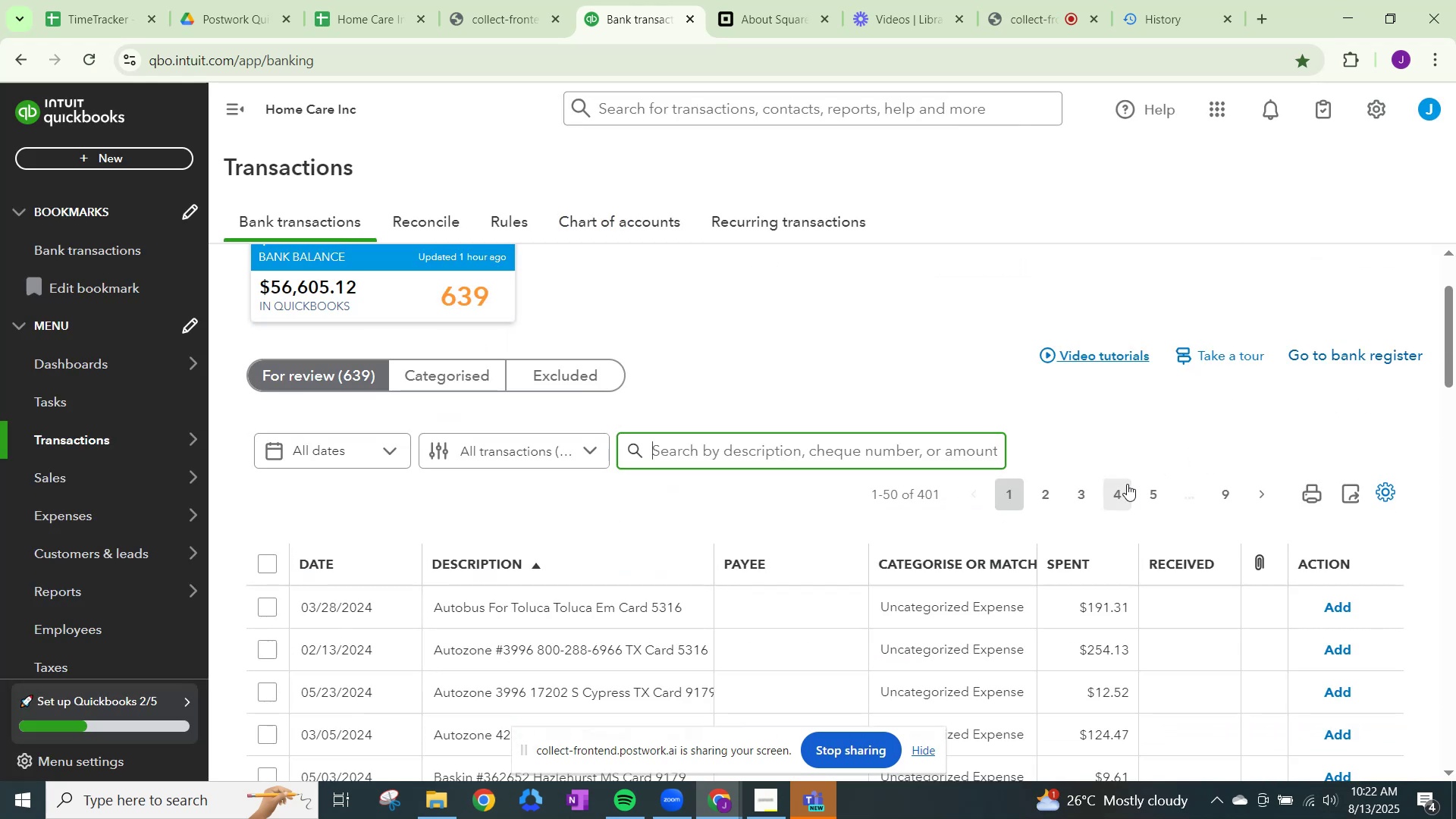 
scroll: coordinate [1126, 485], scroll_direction: up, amount: 2.0
 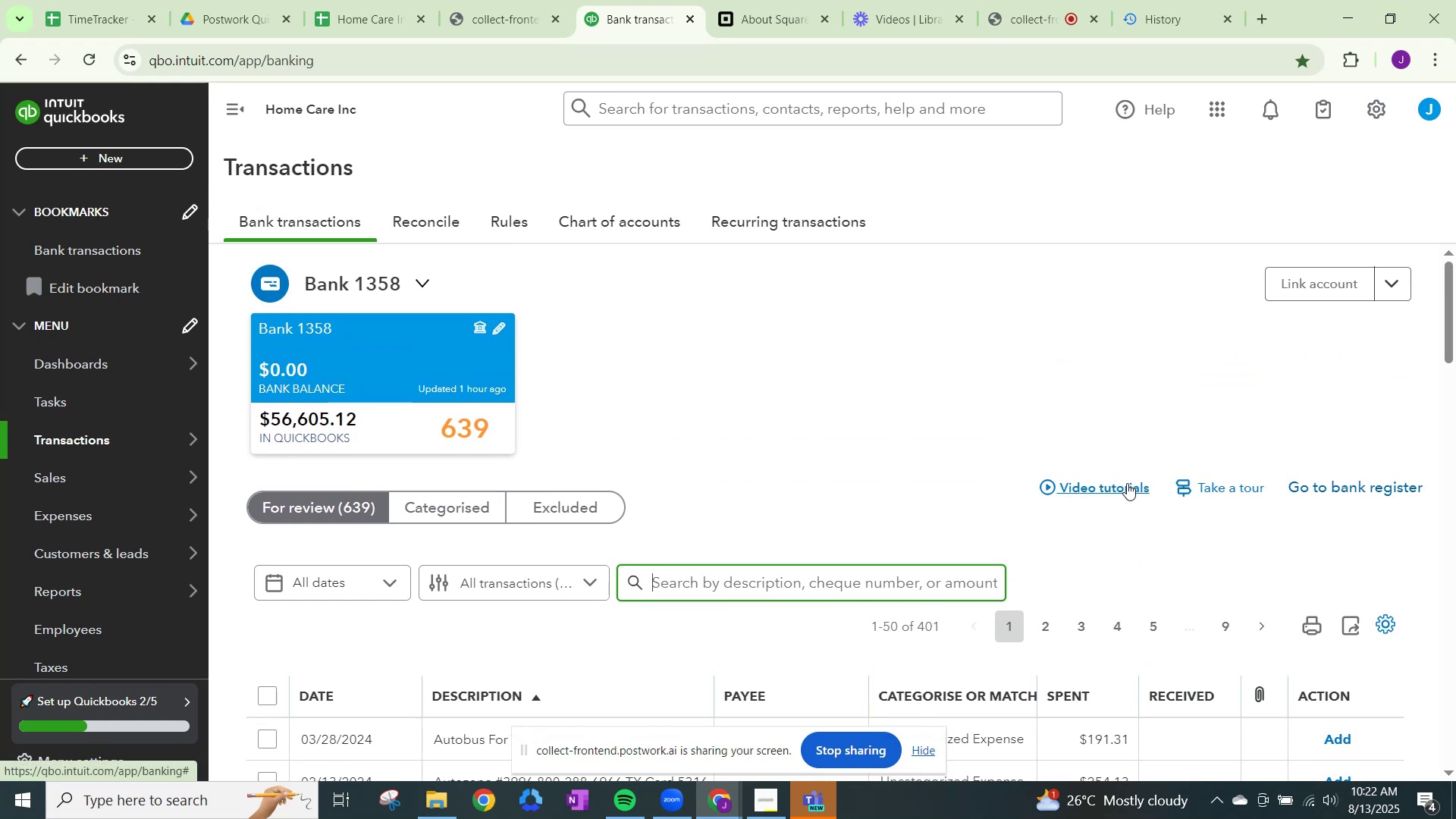 